 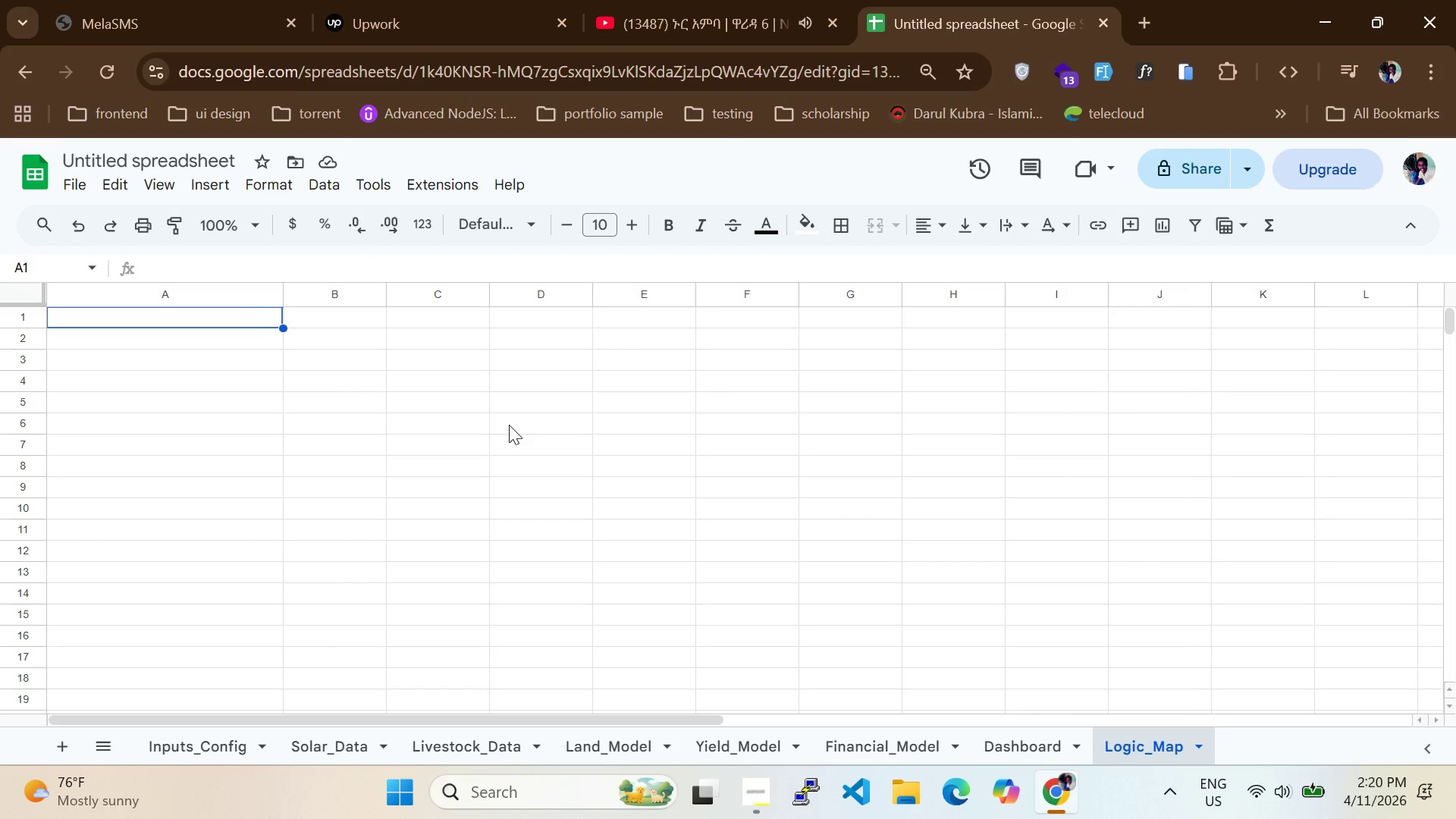 
left_click([333, 319])
 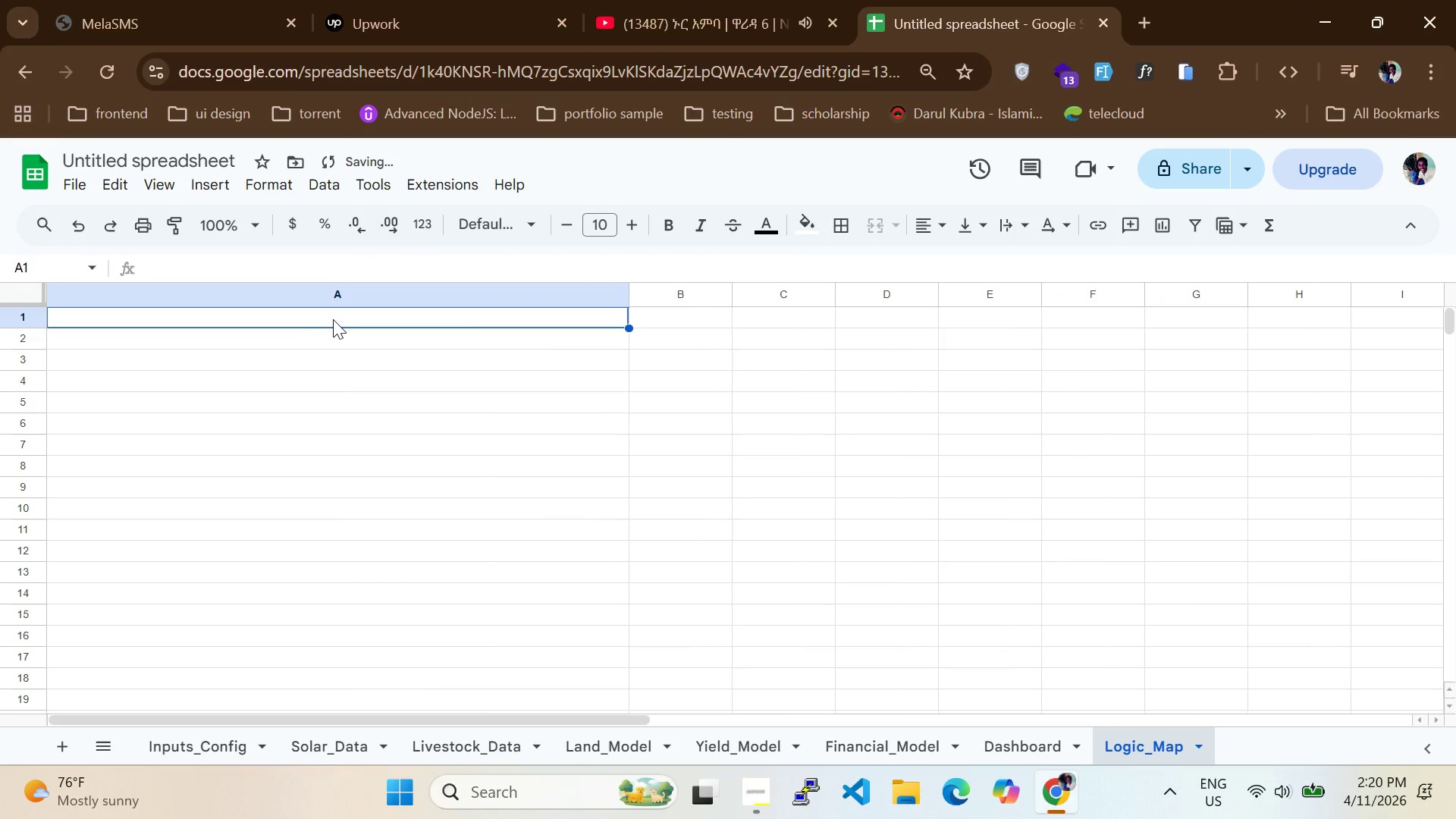 
type(Grazng corridor is calculated from pane l)
key(Backspace)
key(Backspace)
type(l foot)
 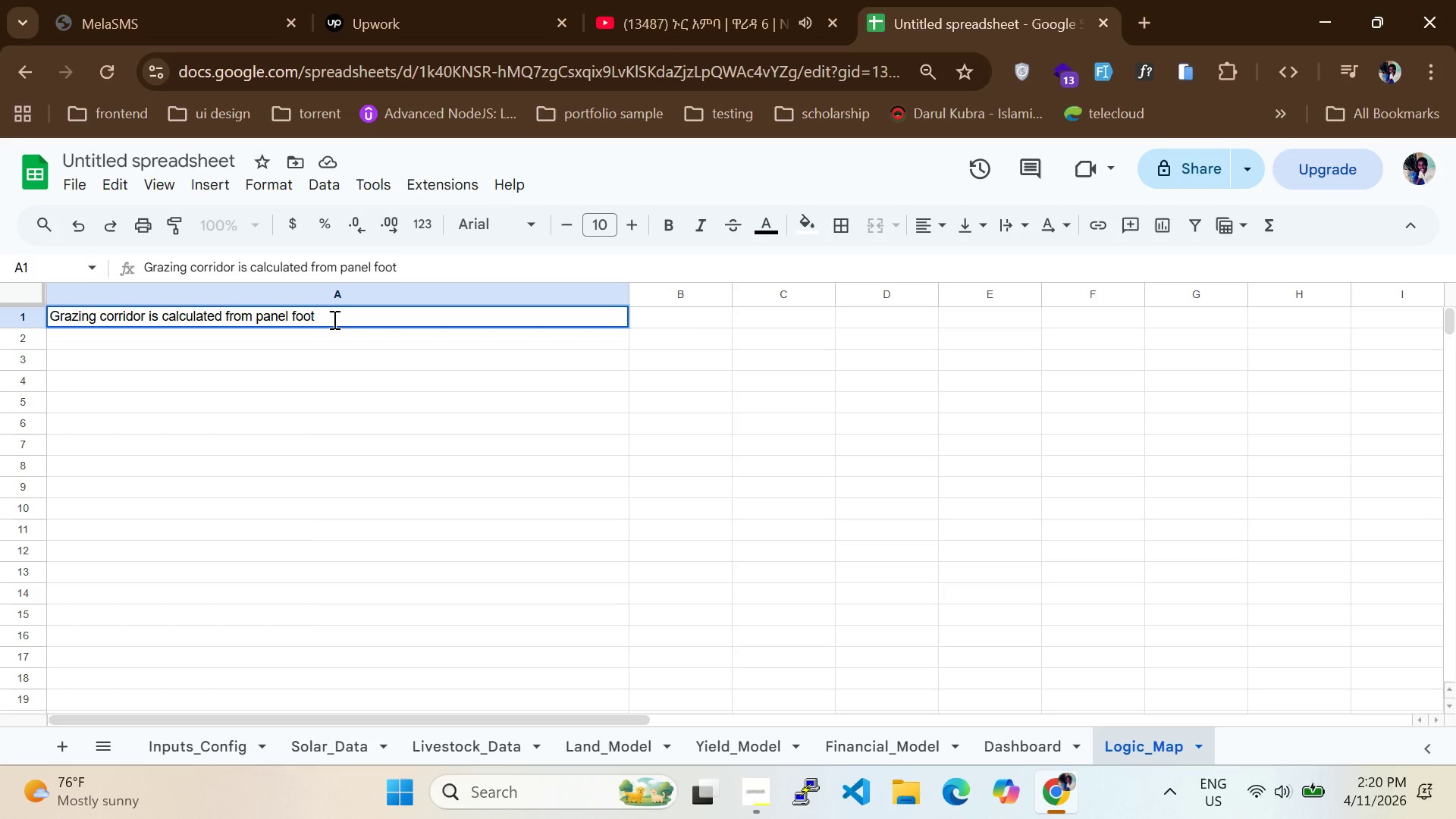 
type(print vs land area)
 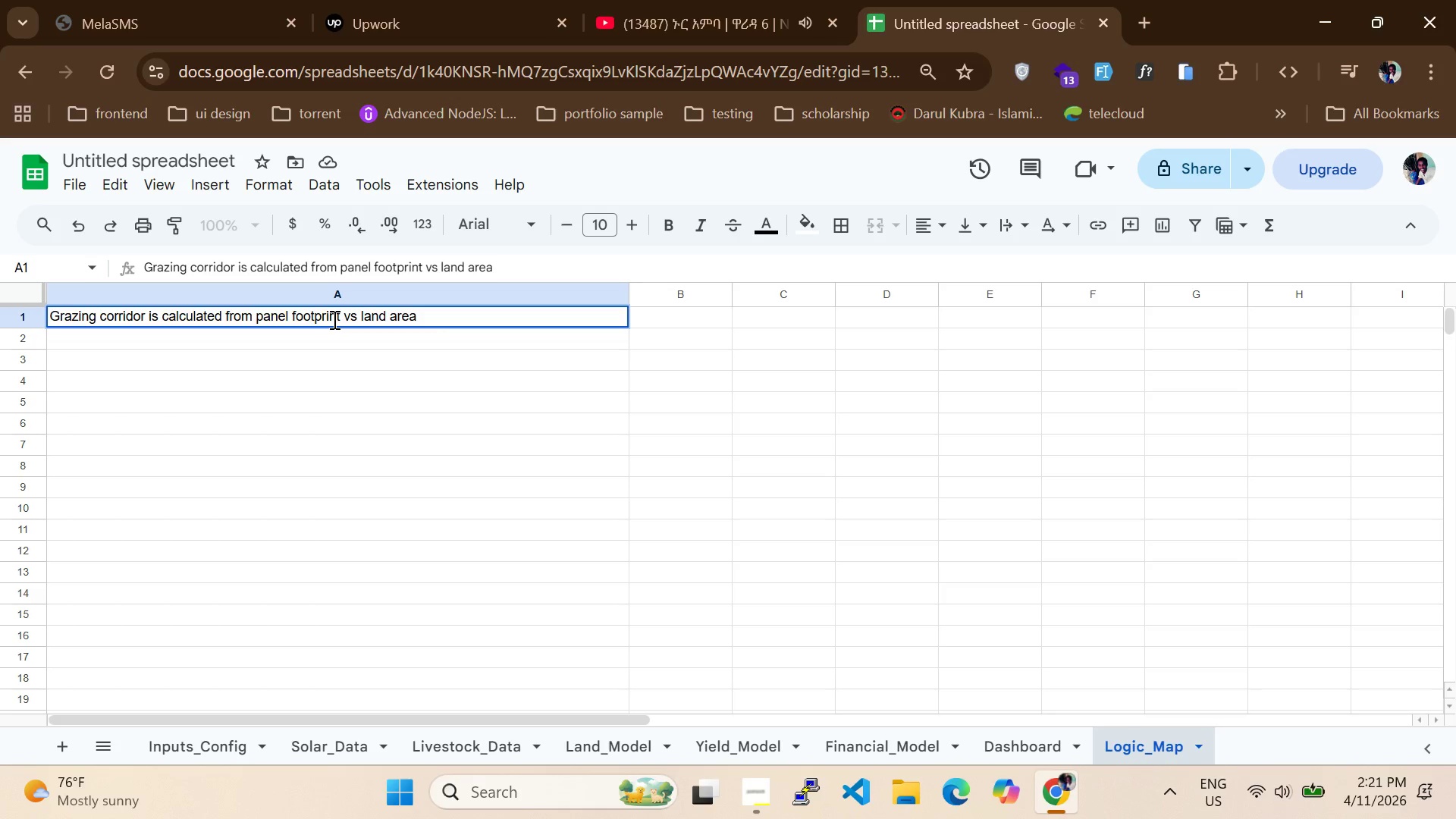 
left_click([316, 348])
 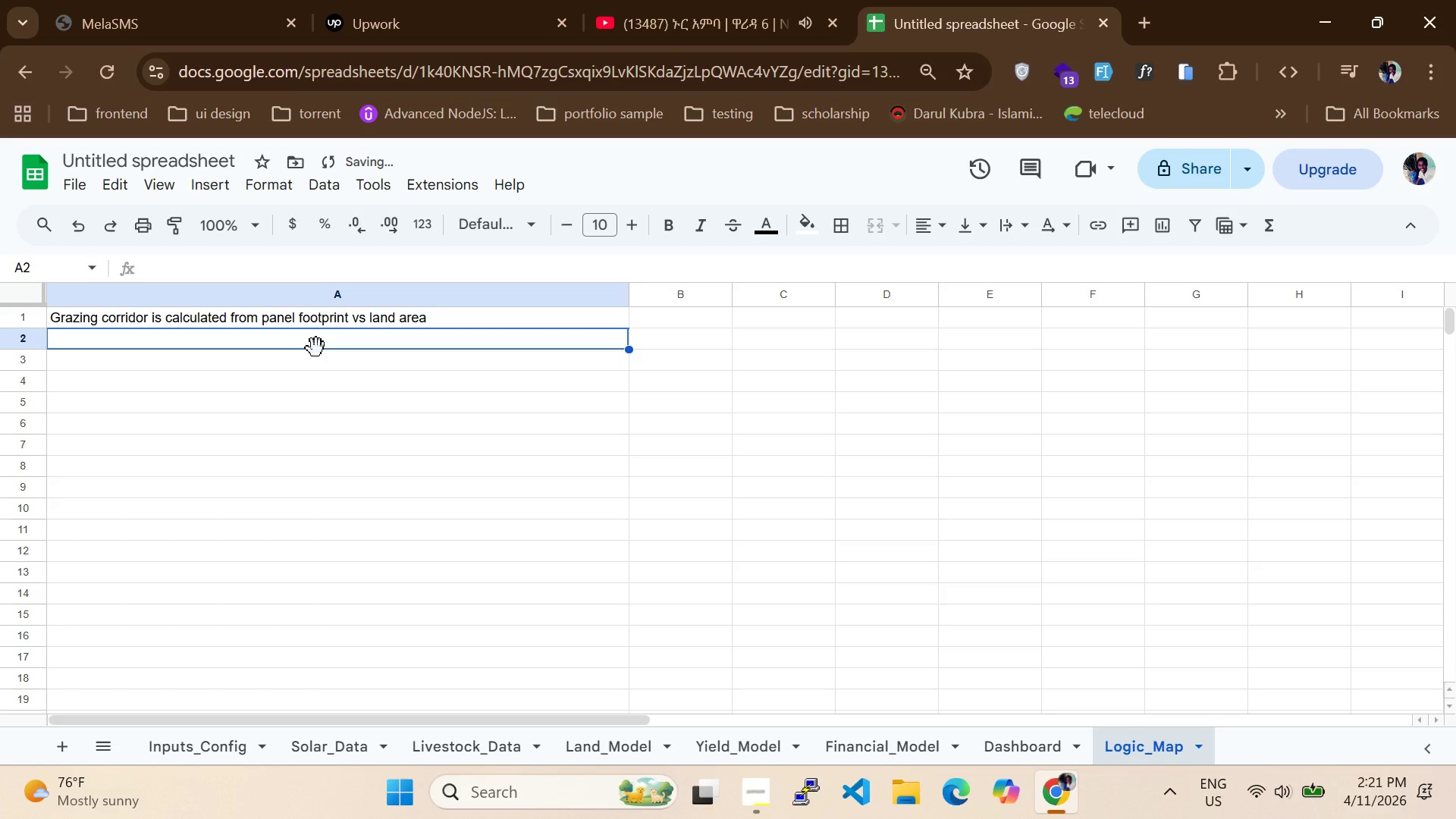 
type(Livestock capacity adjusts using sunlight sensetivity)
 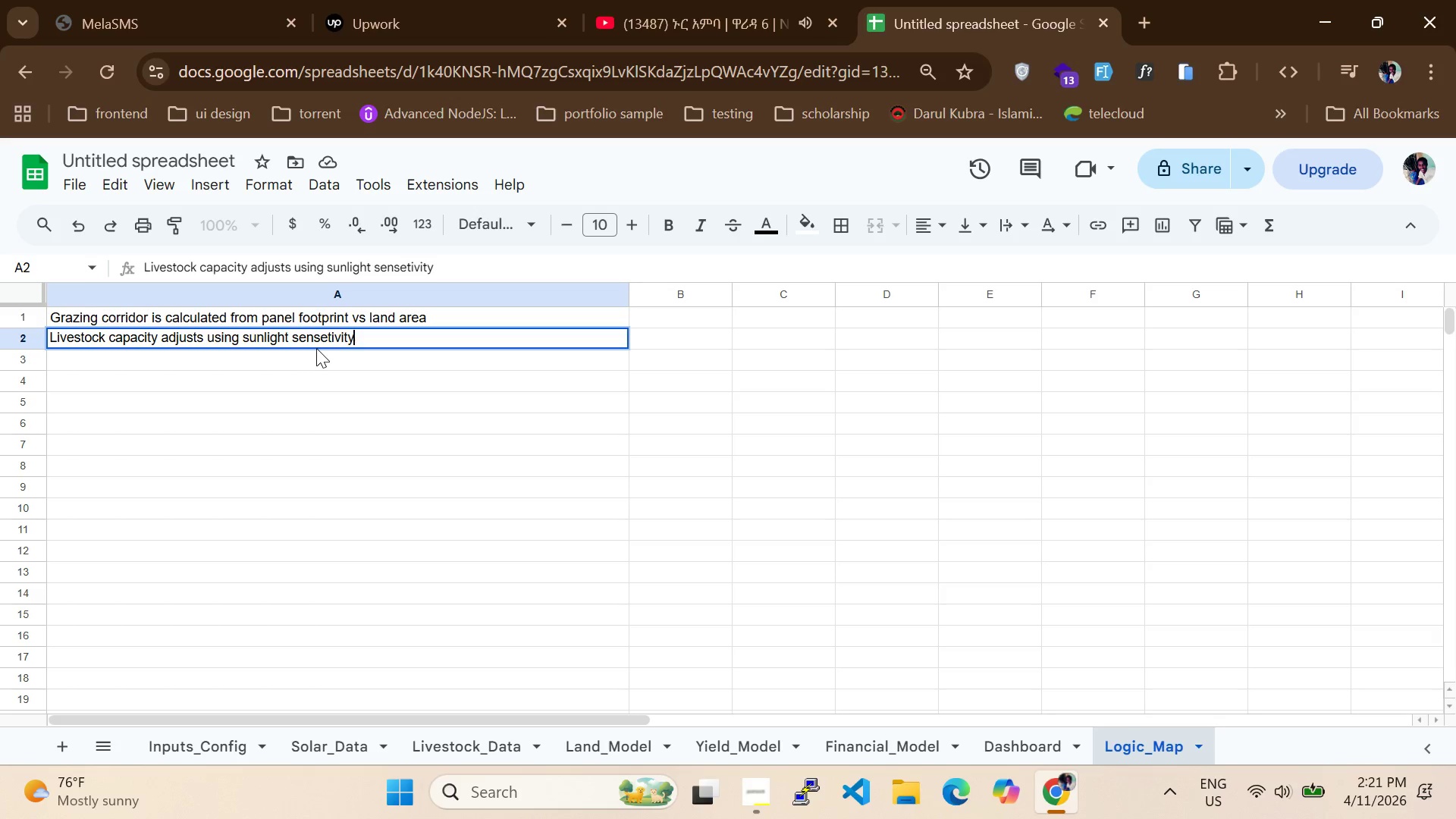 
type( and grazing corridor.)
 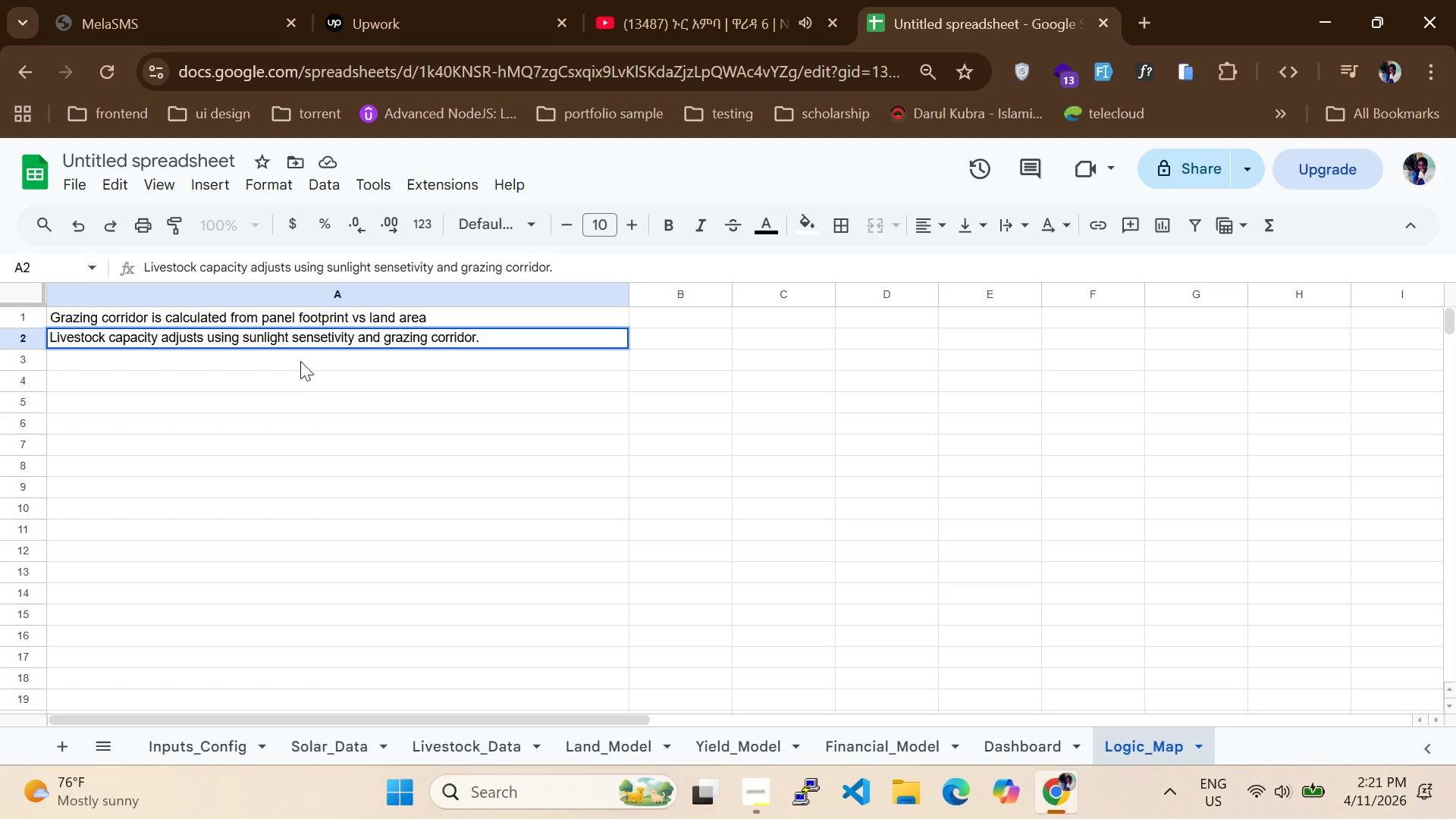 
left_click([300, 361])
 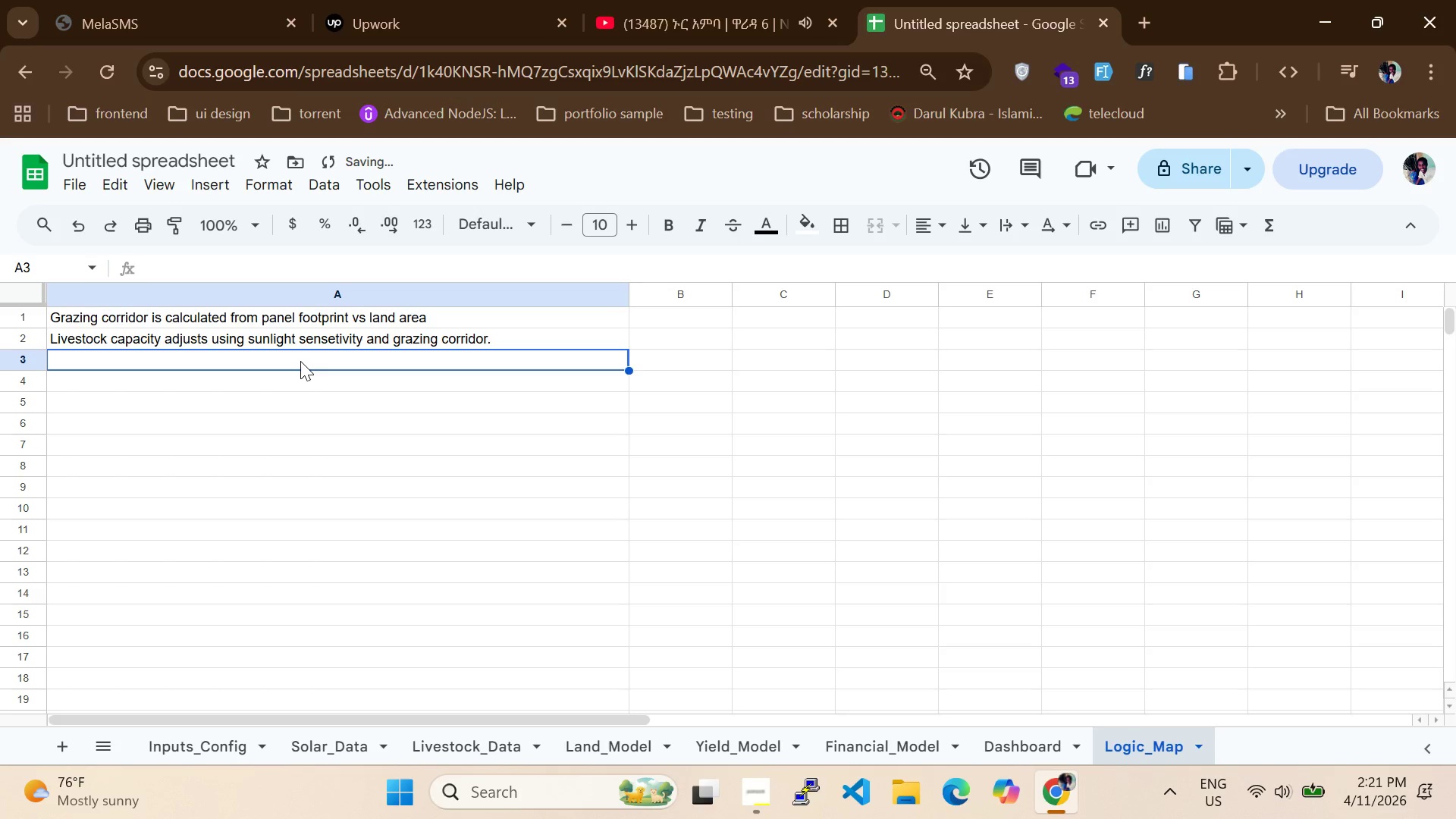 
scroll: coordinate [300, 361], scroll_direction: up, amount: 5.0
 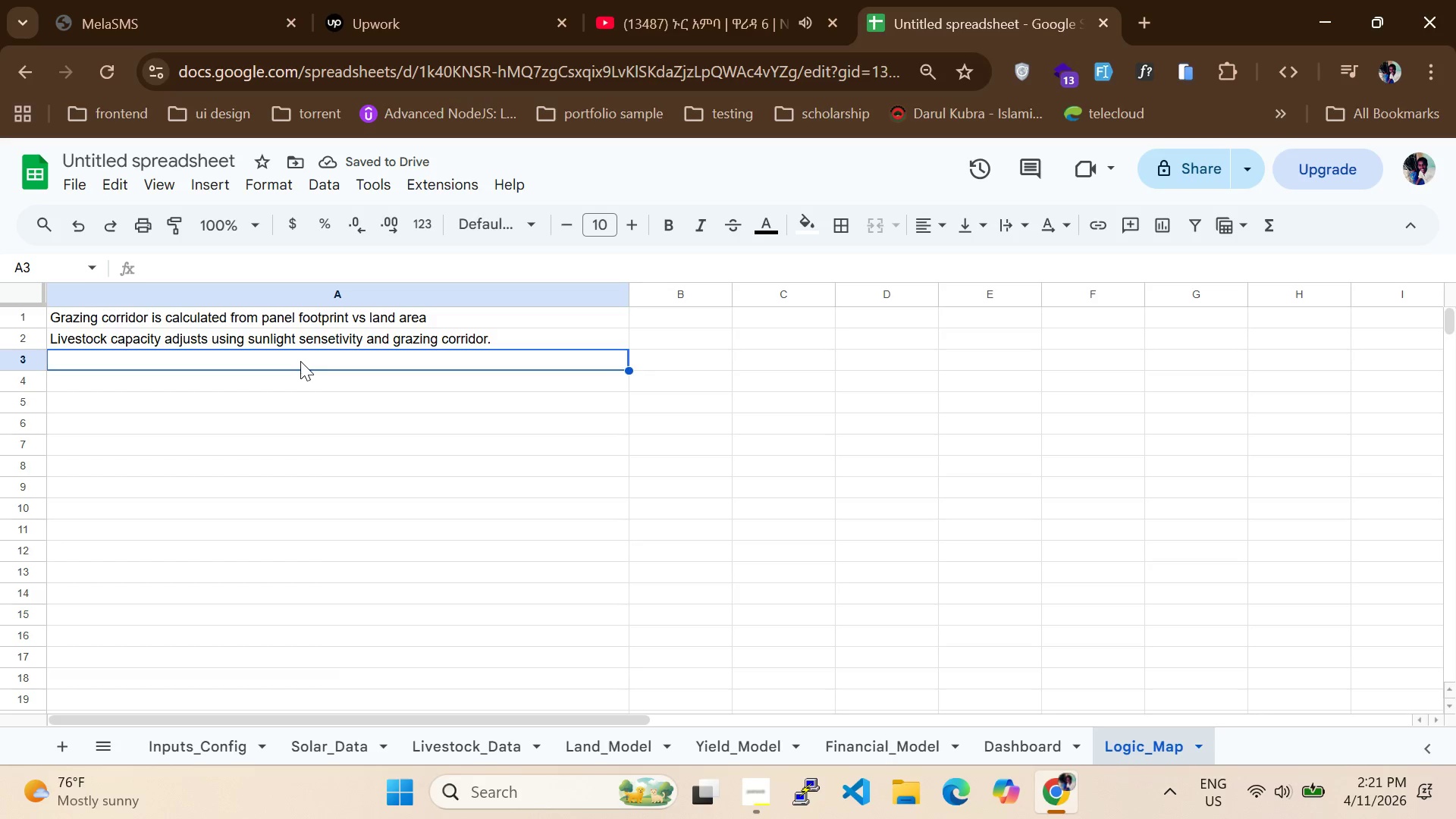 
type(s)
key(Backspace)
type(Solar yield i)
key(Backspace)
type(uses climate-based kwh)
key(Backspace)
key(Backspace)
key(Backspace)
type(KWh per)
key(Backspace)
key(Backspace)
key(Backspace)
type(/KWp research vallues.)
 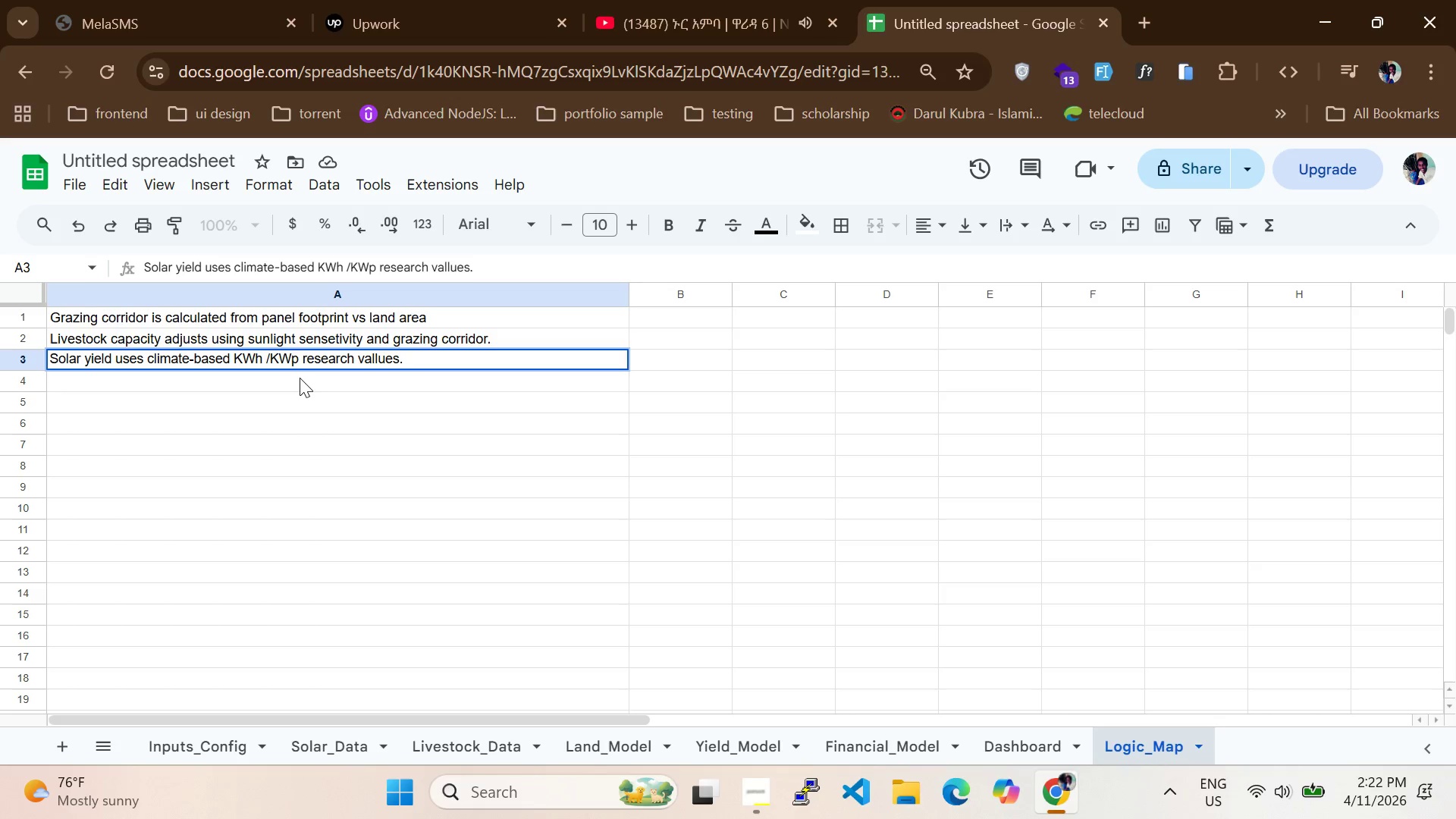 
left_click([300, 378])
 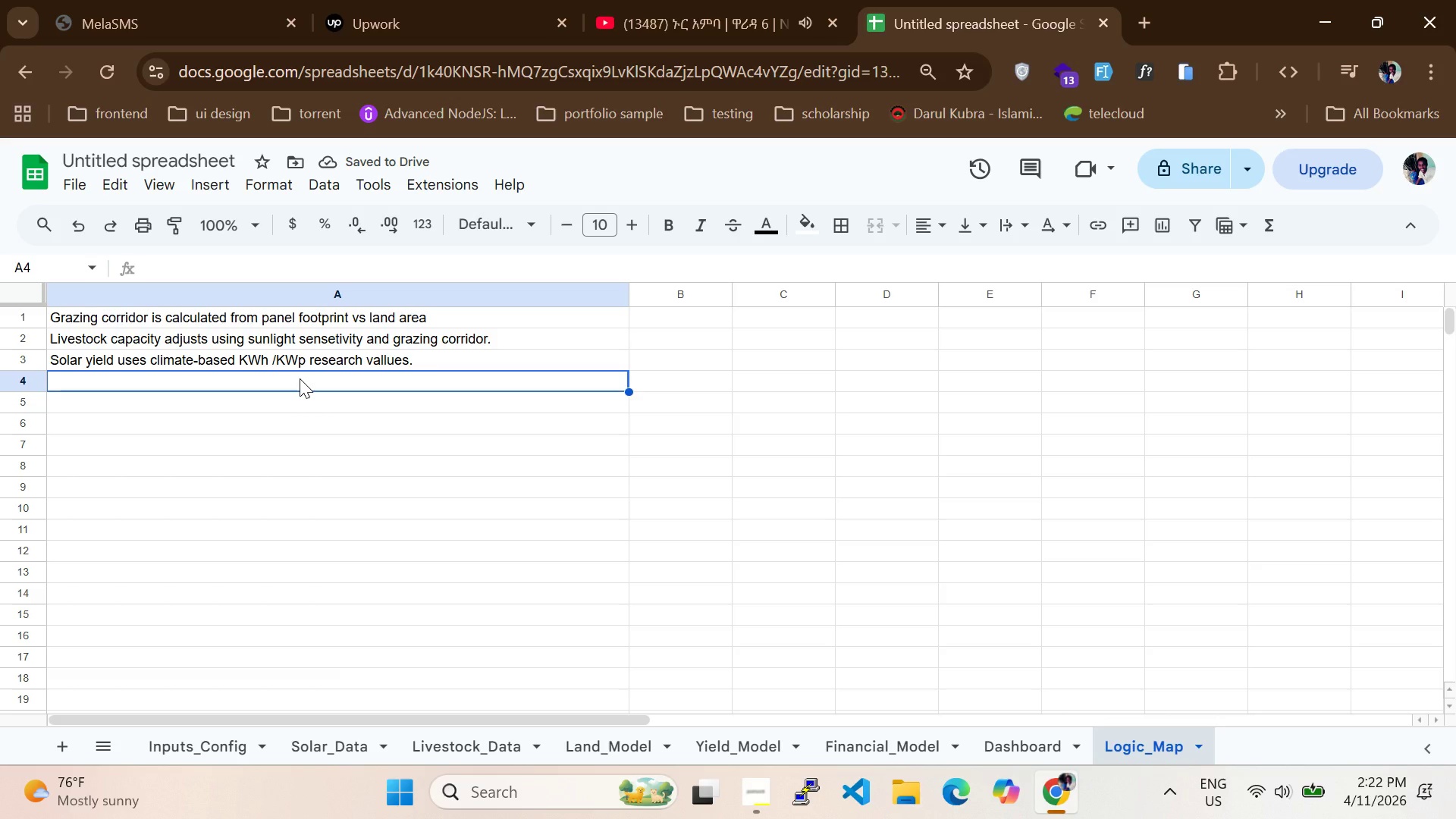 
type(Financial model compares Agriculture Only ,solr)
key(Backspace)
type(ar Only)
 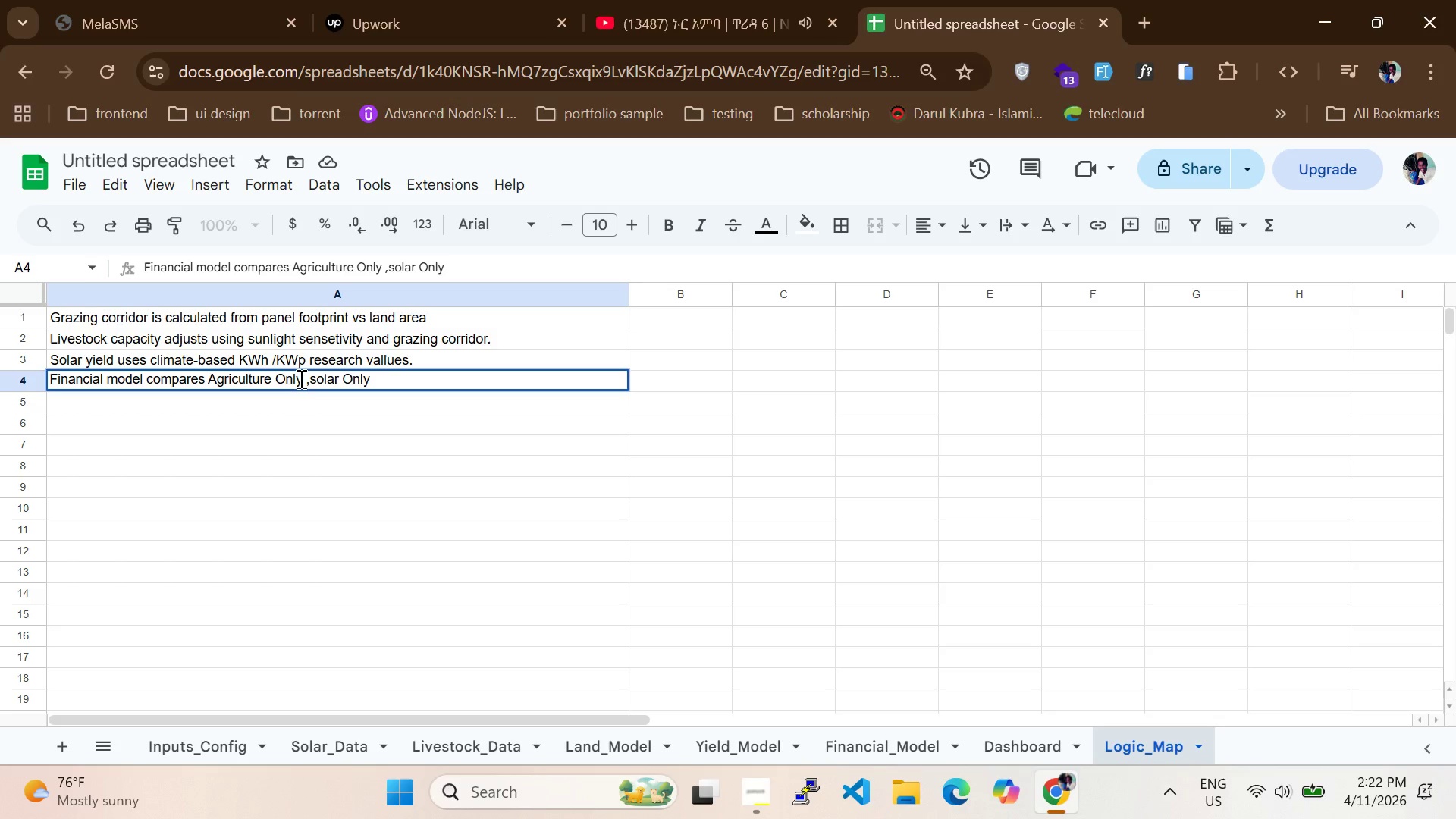 
type(  ,and IntgratedScenarios.)
 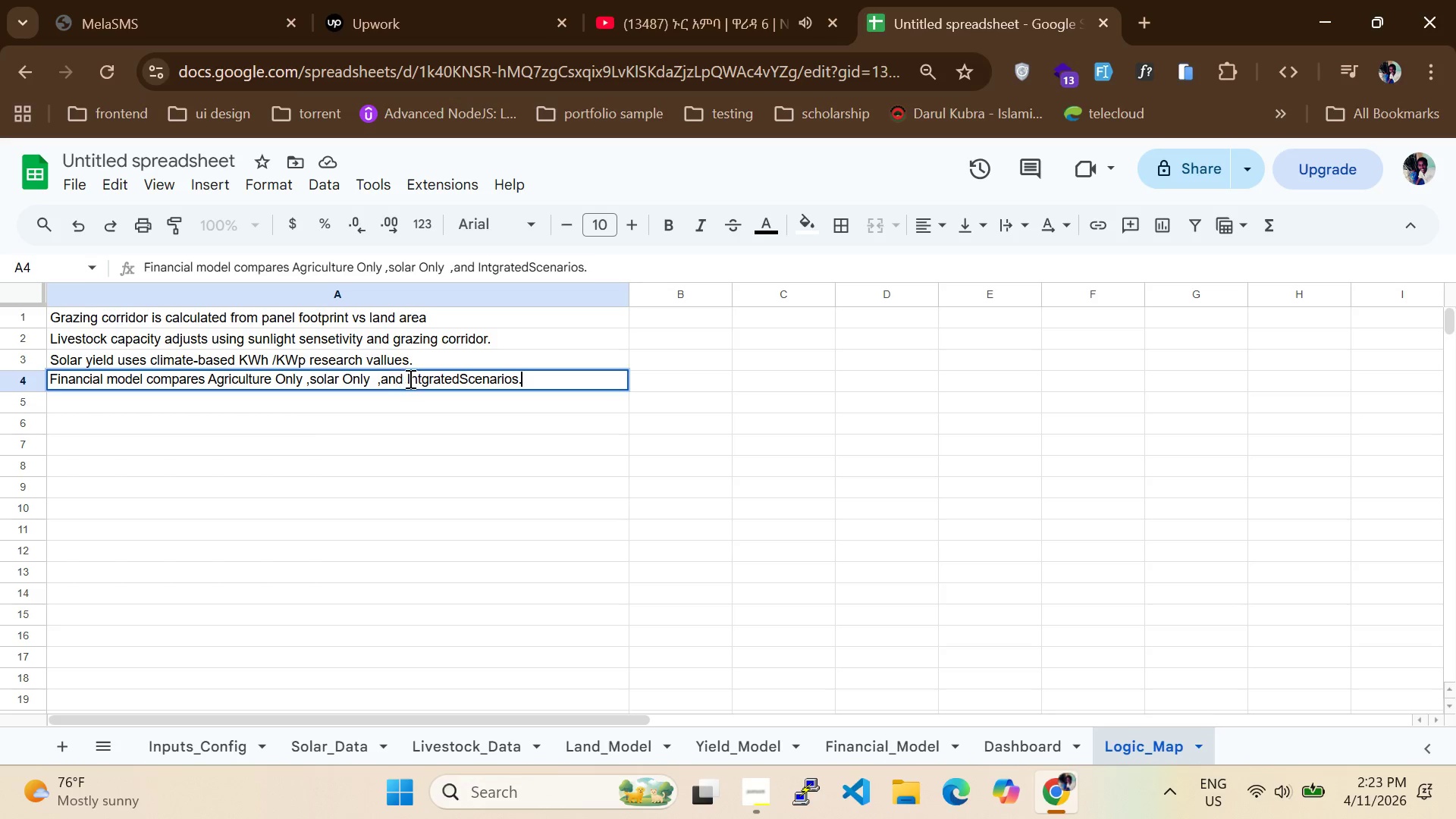 
hold_key(key=ArrowLeft, duration=0.36)
 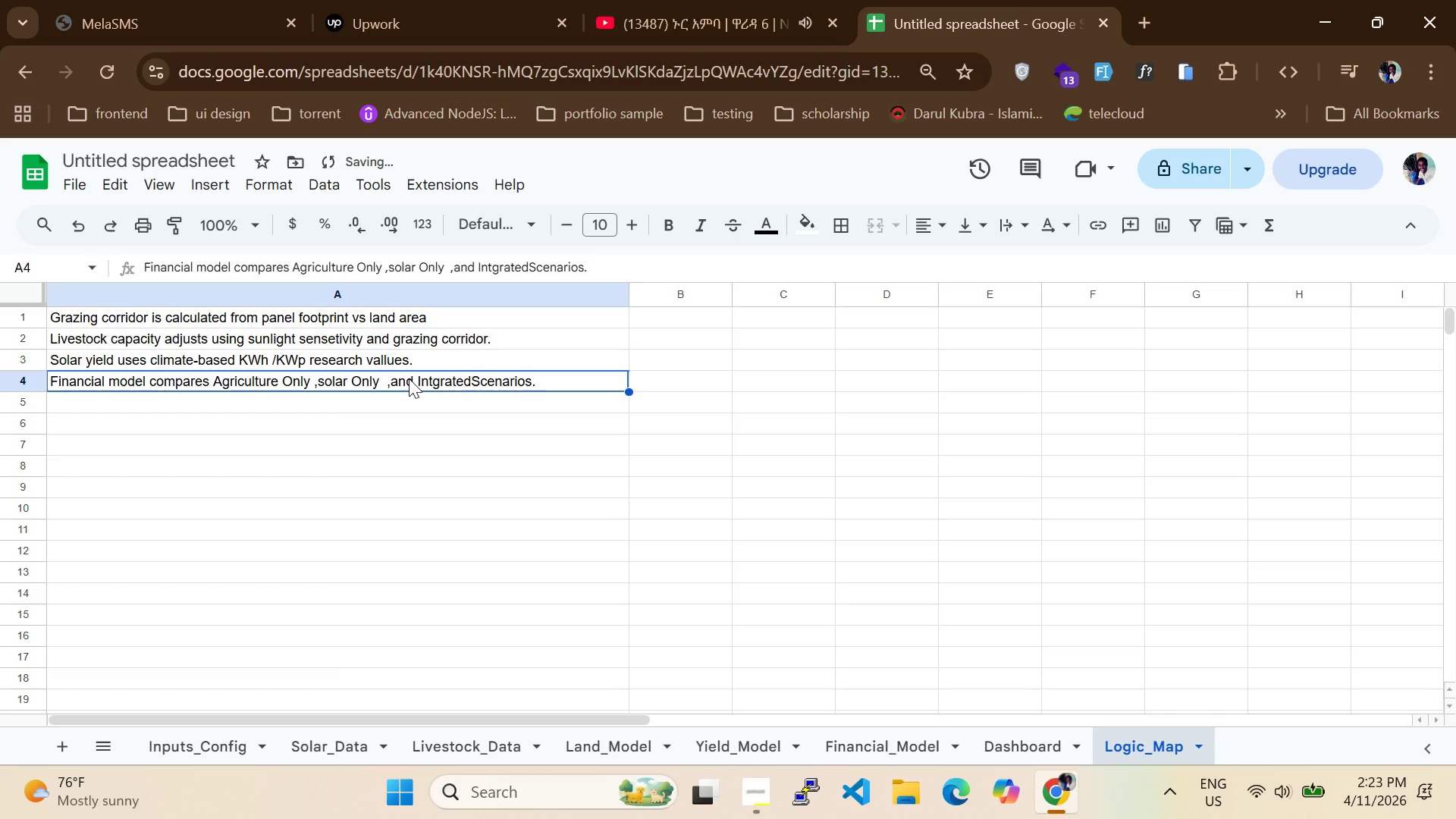 
left_click([409, 378])
 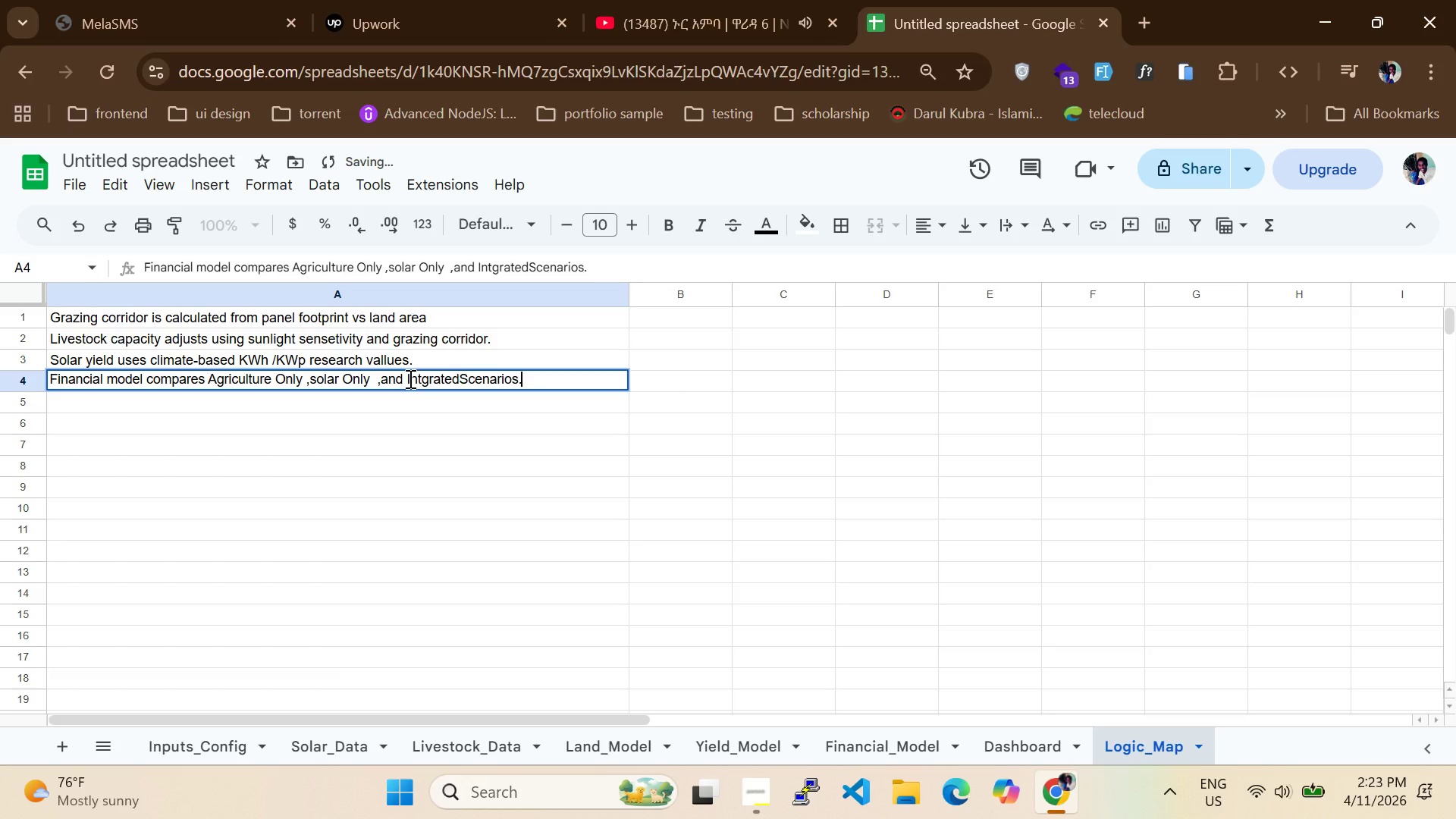 
double_click([409, 378])
 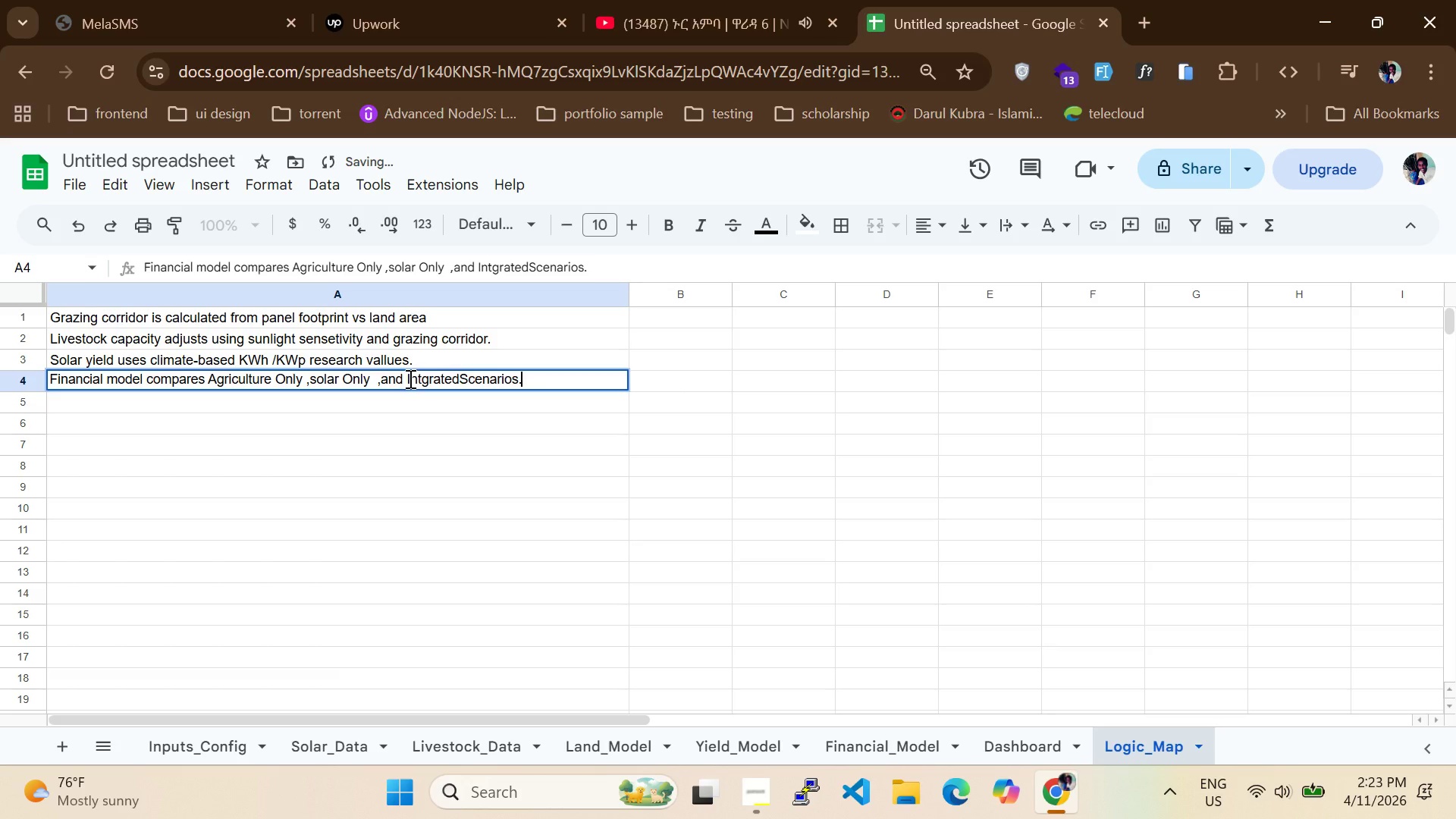 
hold_key(key=ArrowLeft, duration=0.95)
 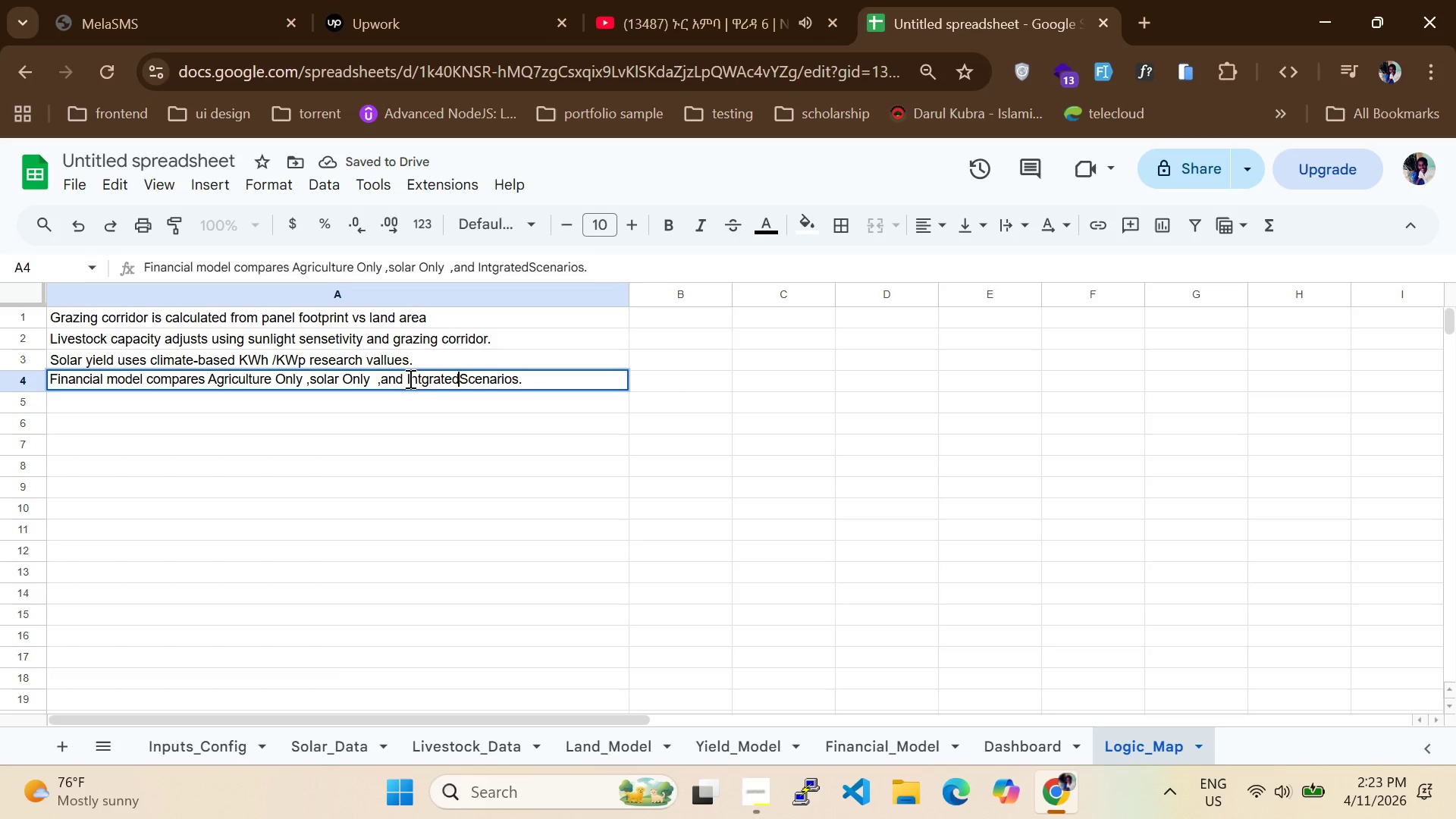 
key(ArrowLeft)
 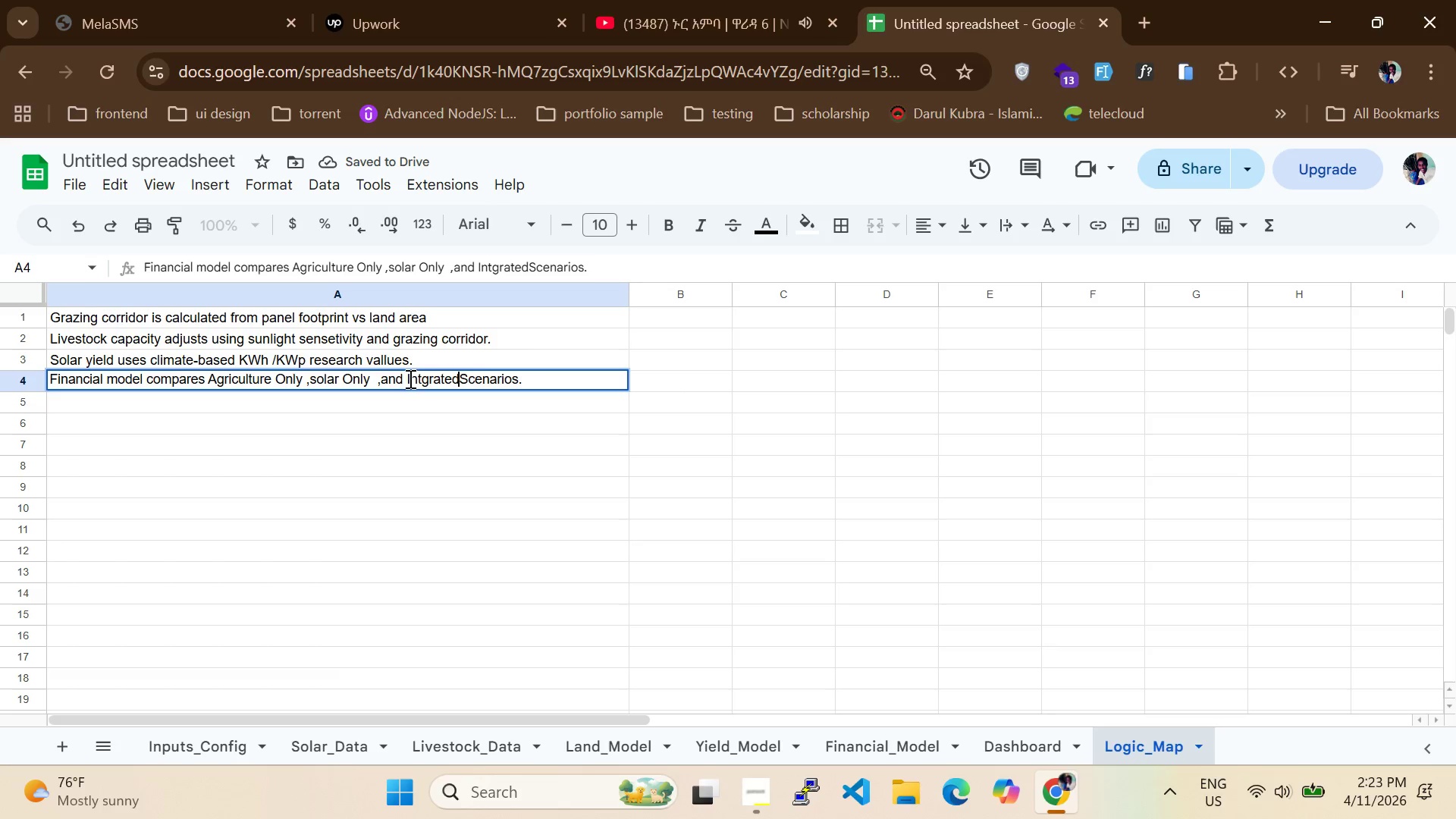 
key(Space)
 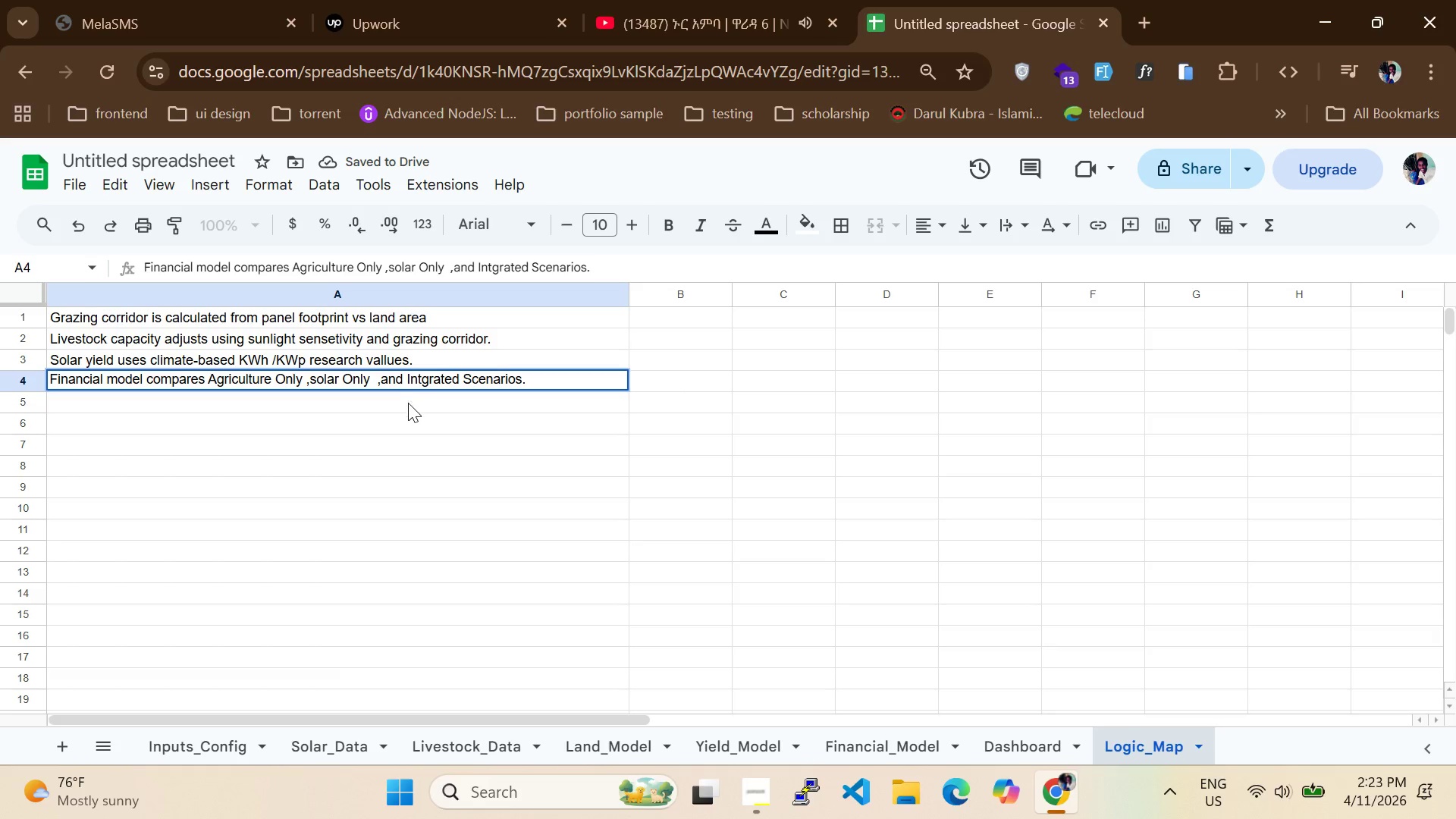 
left_click([408, 408])
 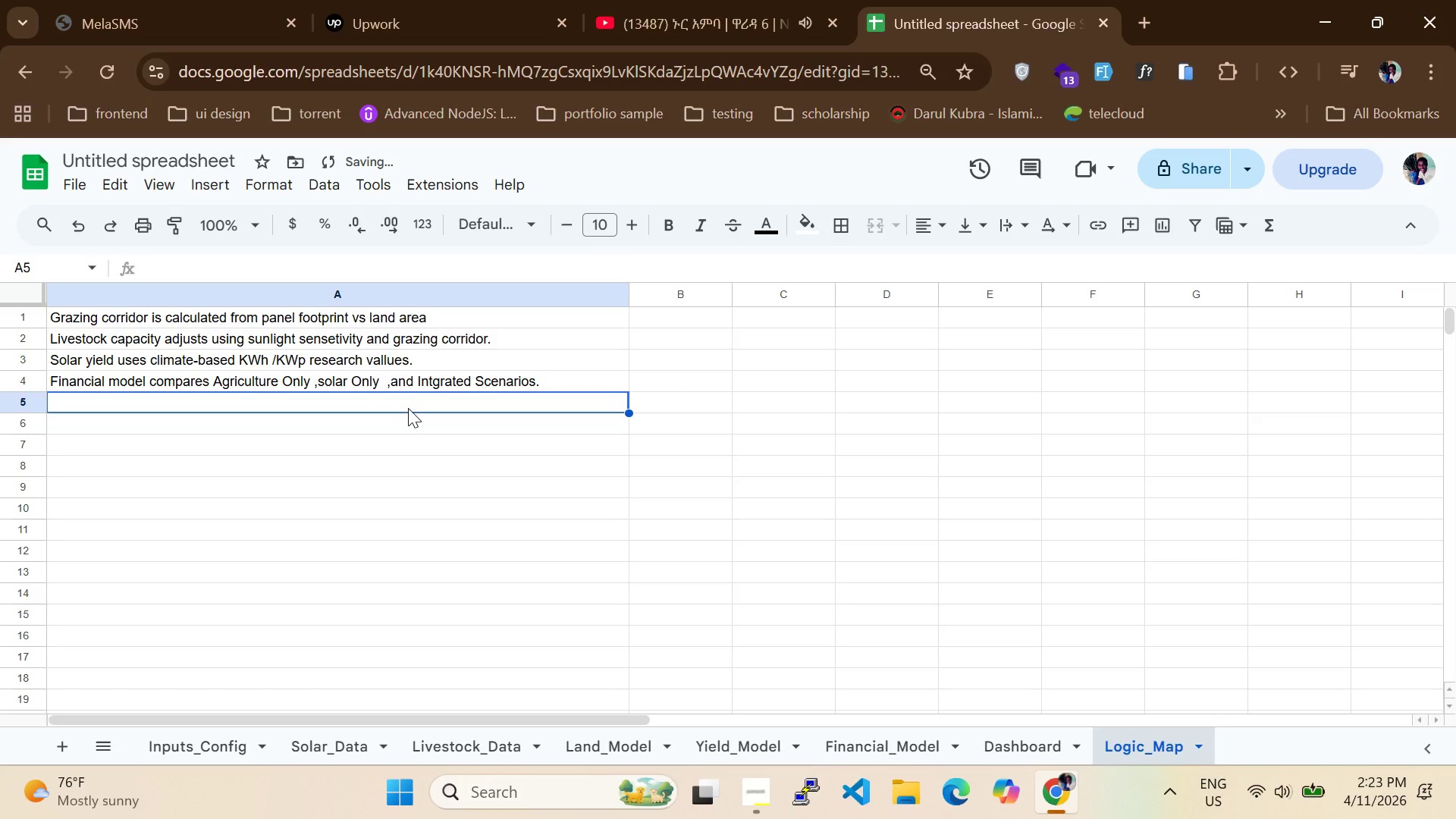 
type(NPV is calculated )
 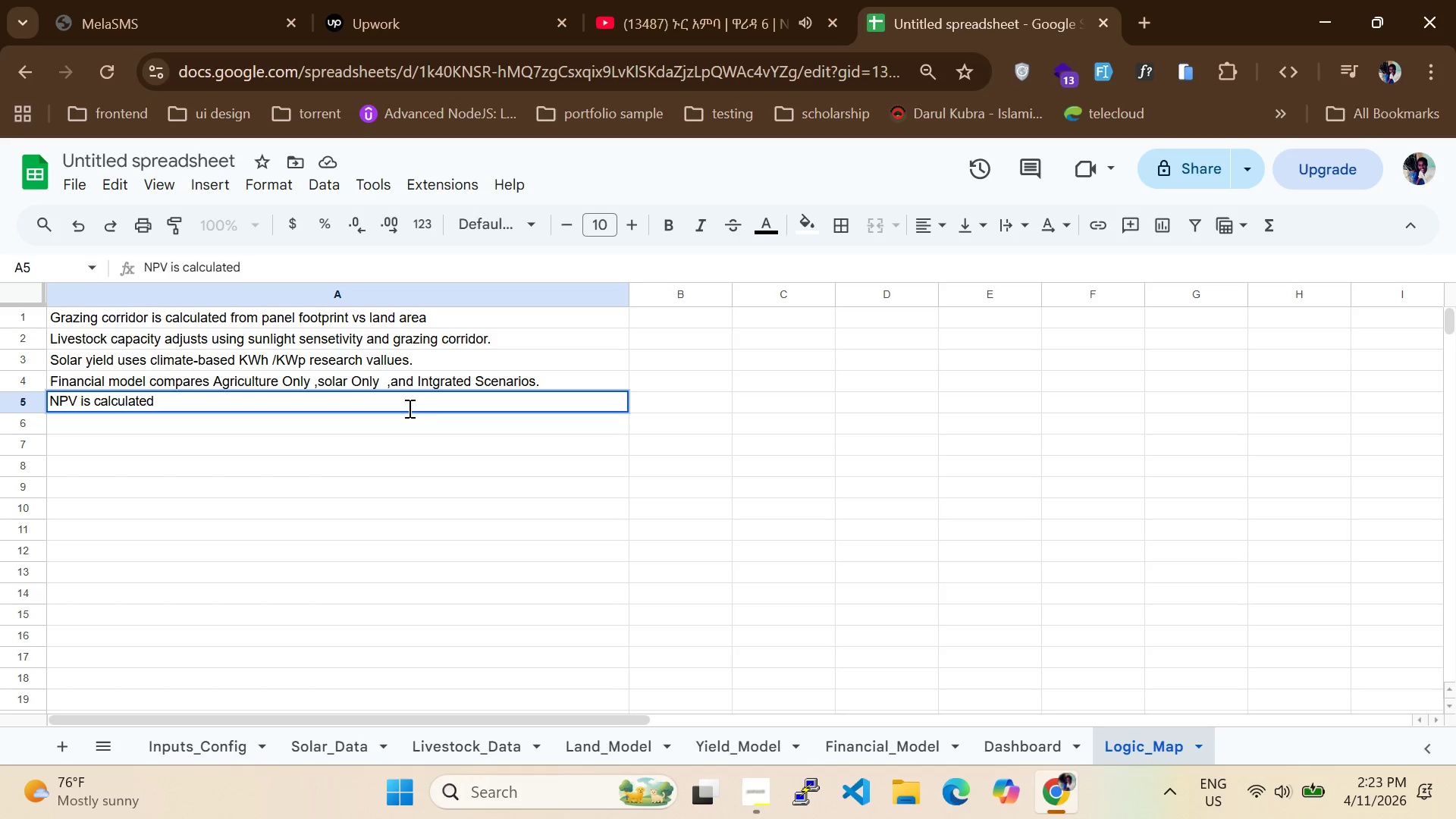 
hold_key(key=VolumeDown, duration=1.03)
 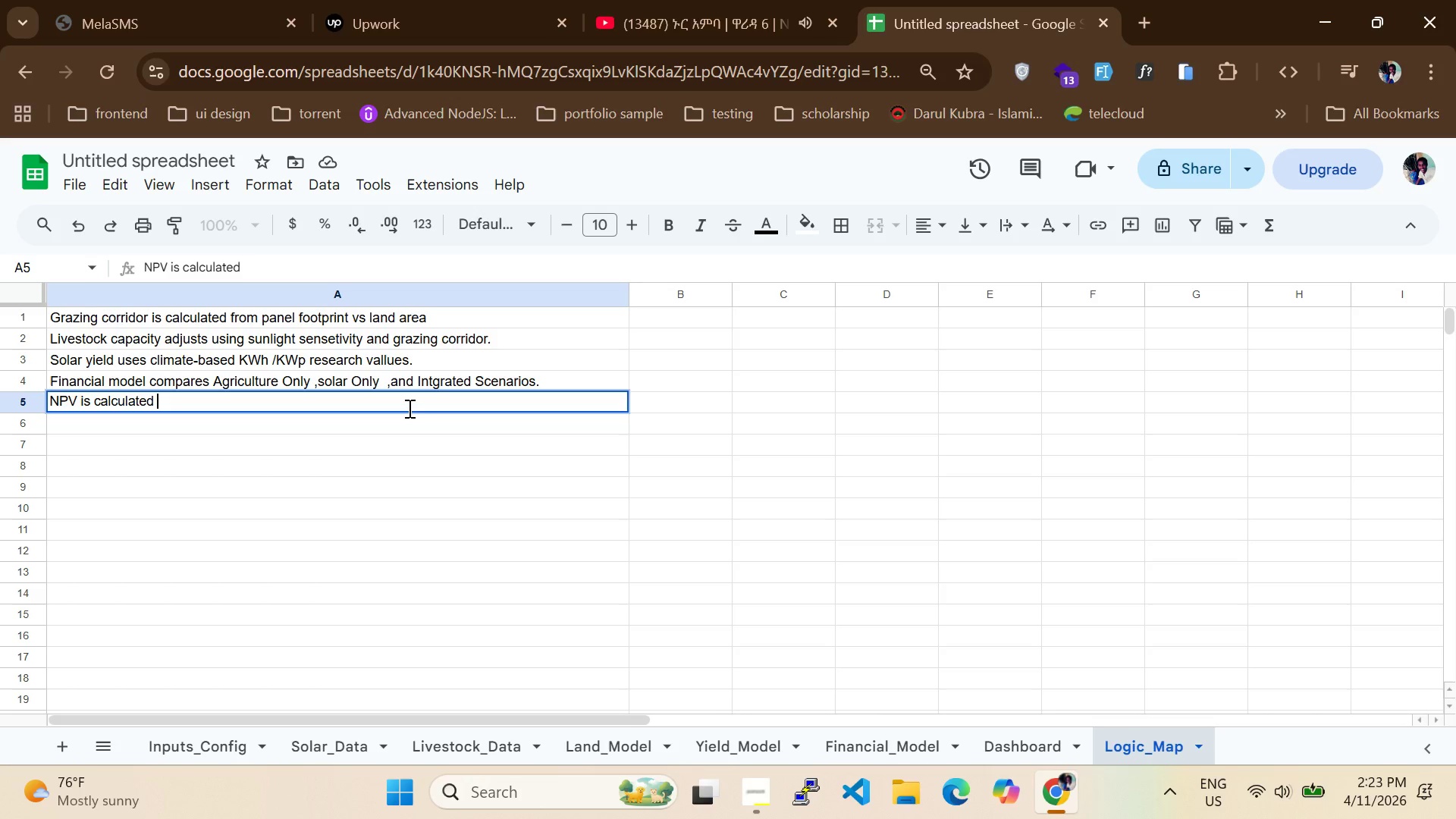 
type(over 20 years using discountrate )
key(Backspace)
key(Backspace)
key(Backspace)
key(Backspace)
key(Backspace)
type( rate from inputs.)
 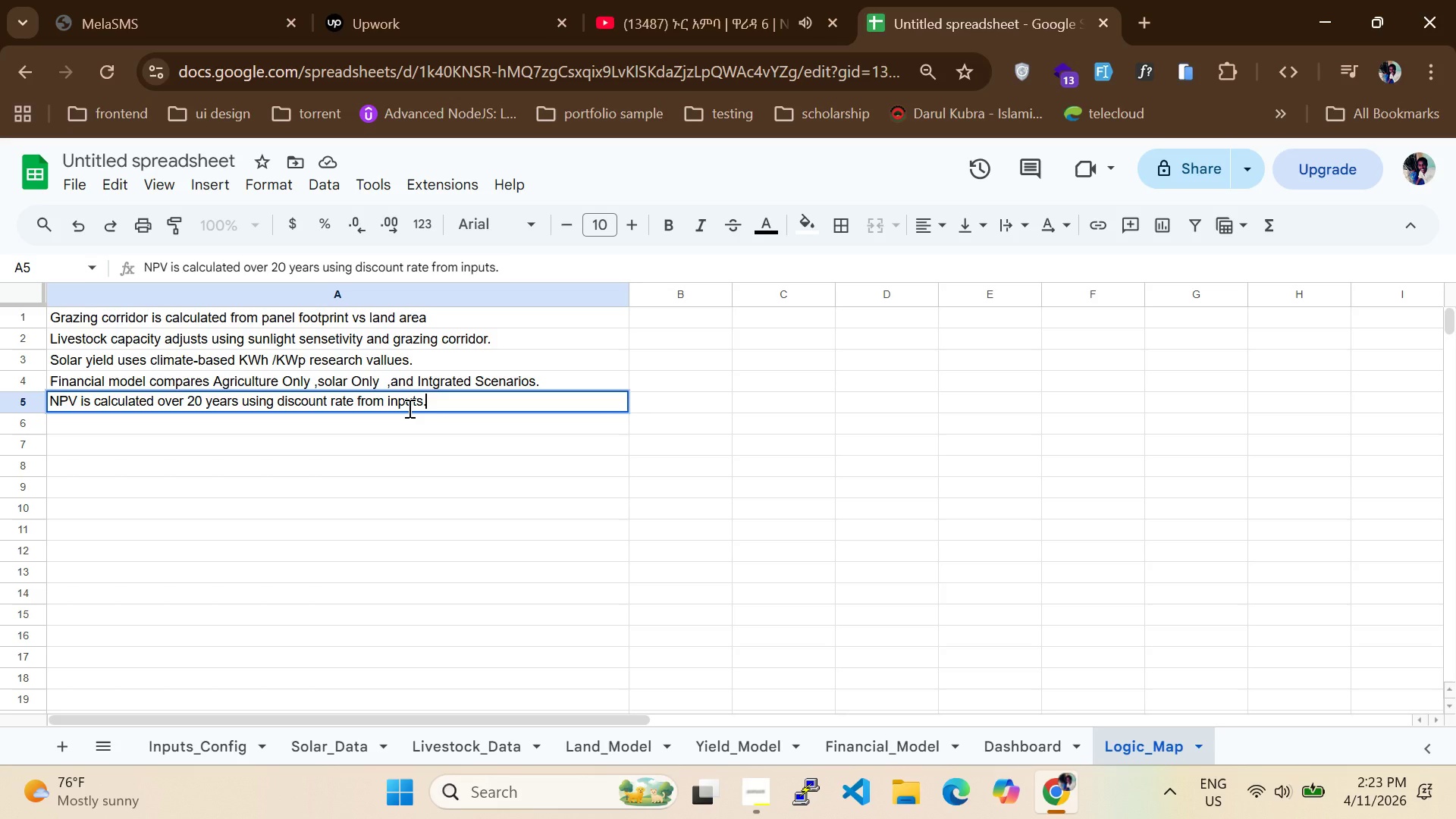 
left_click([408, 408])
 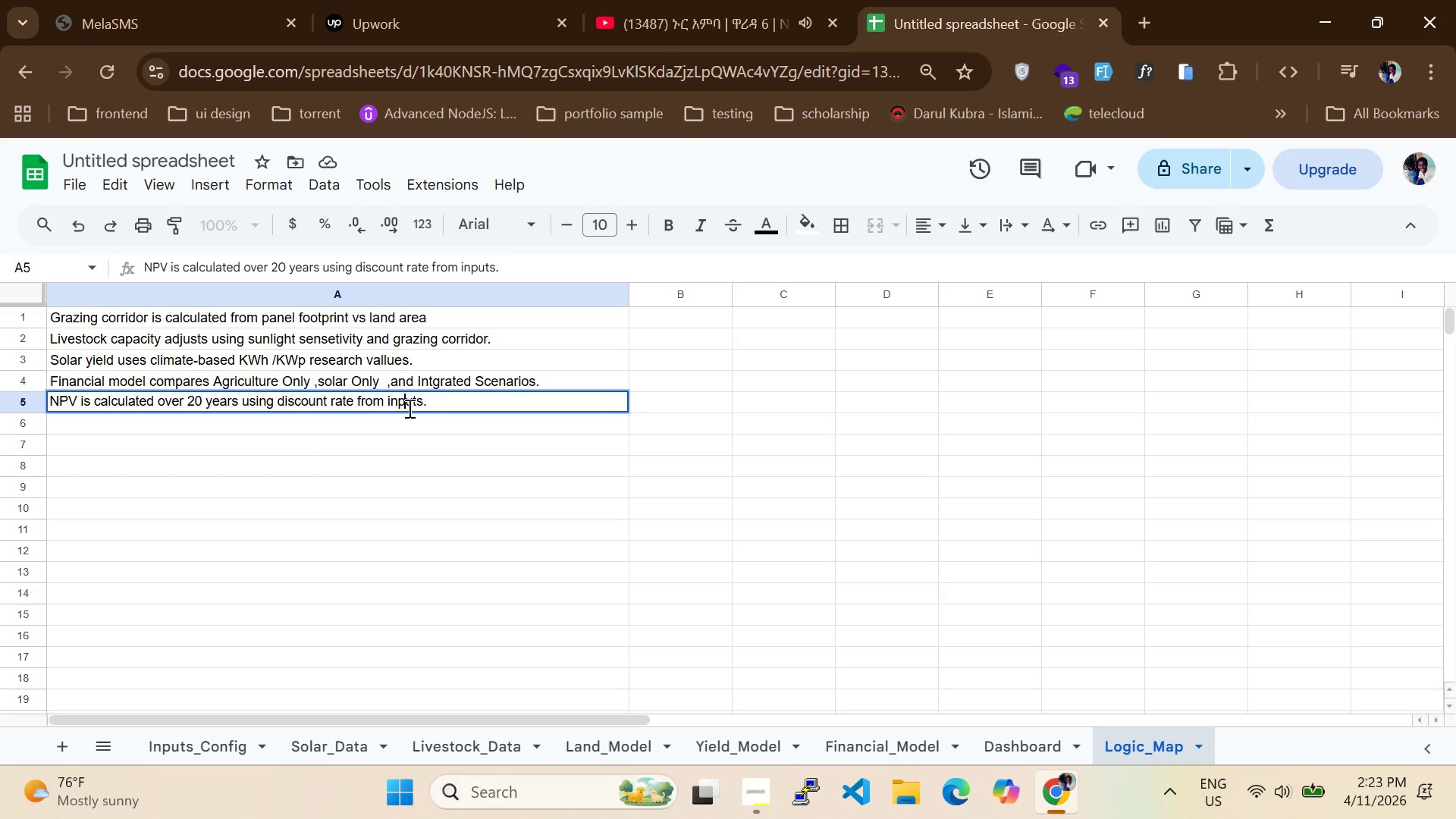 
wait(9.41)
 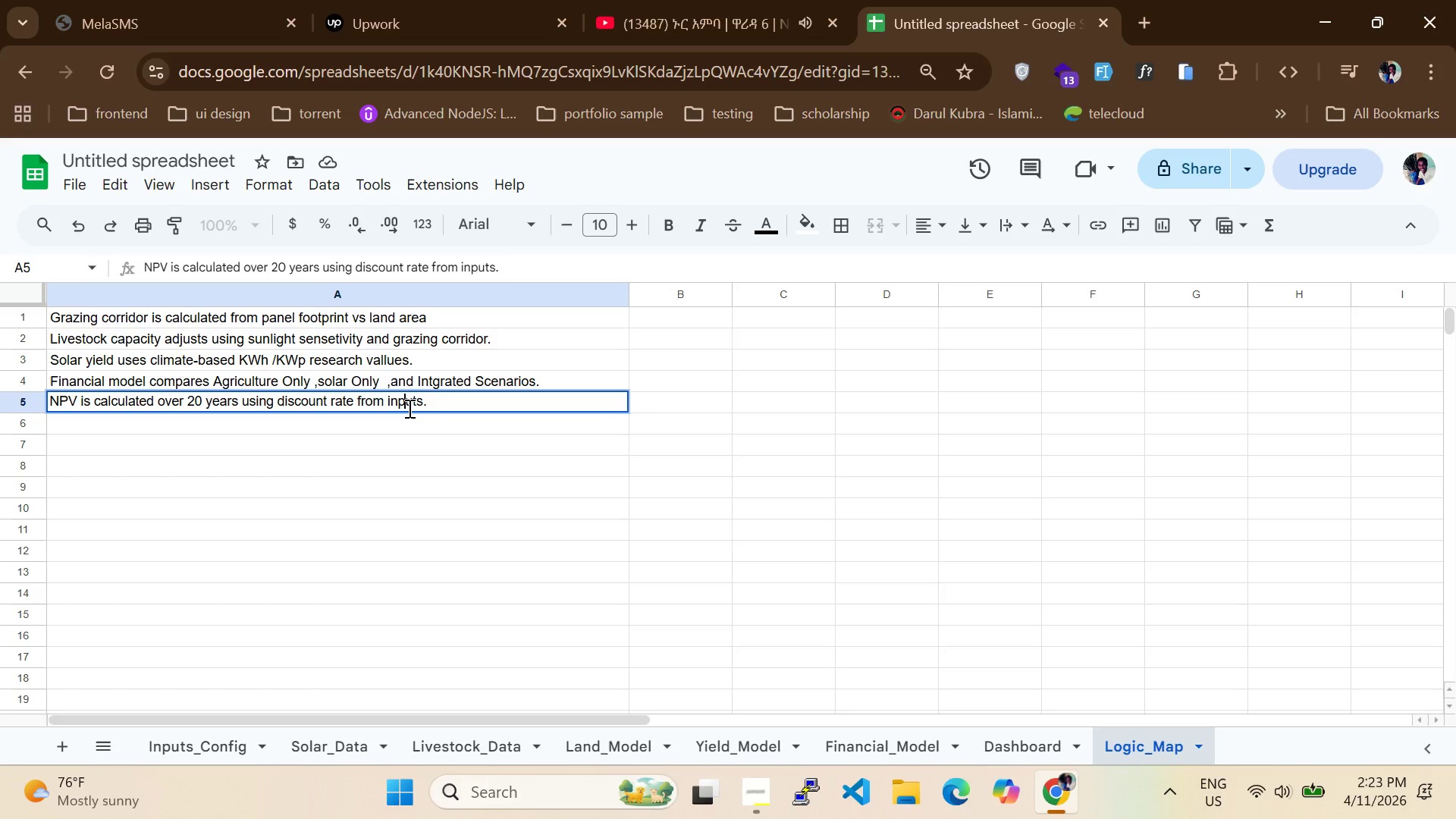 
left_click([763, 808])